 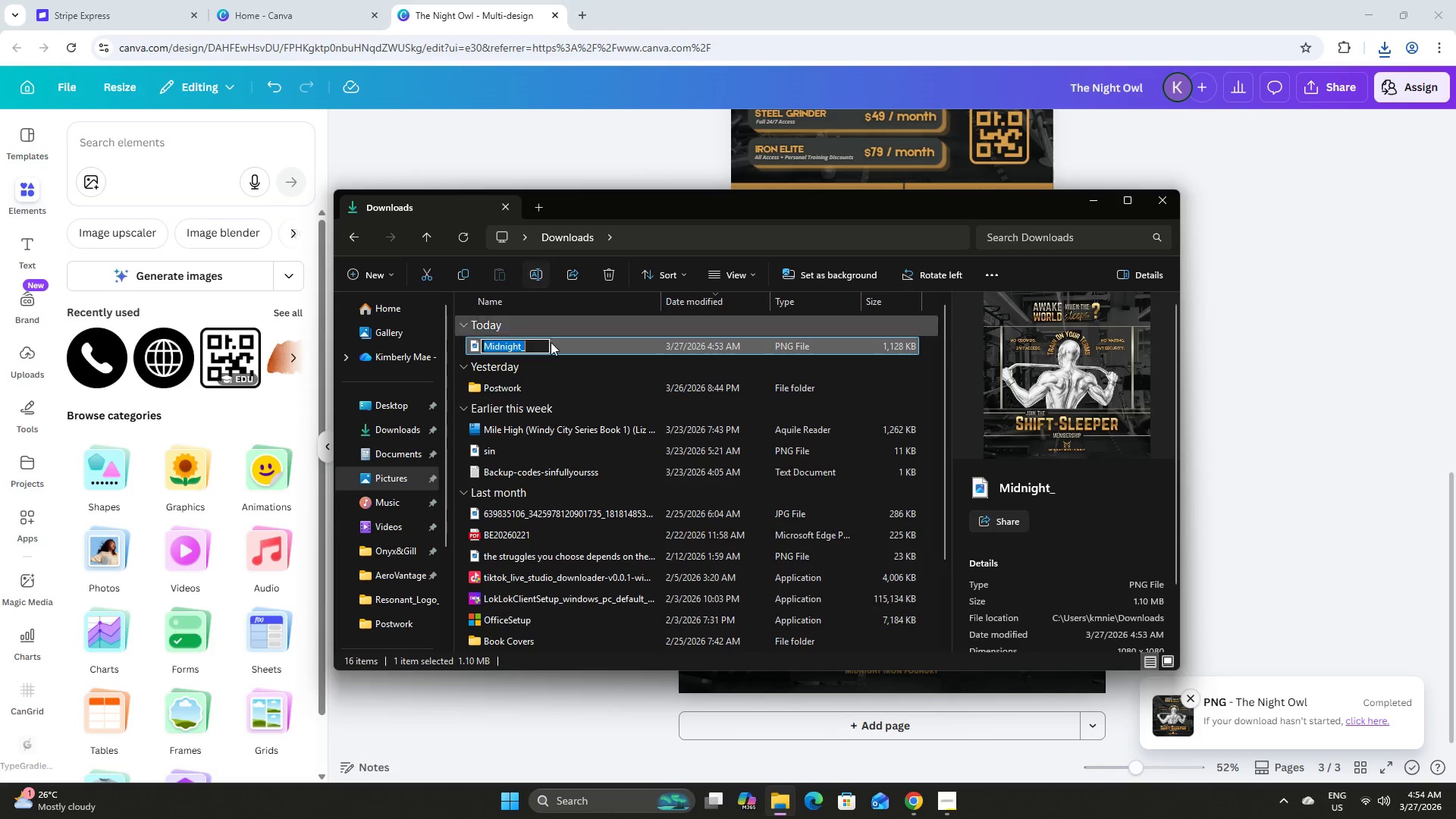 
left_click([537, 343])
 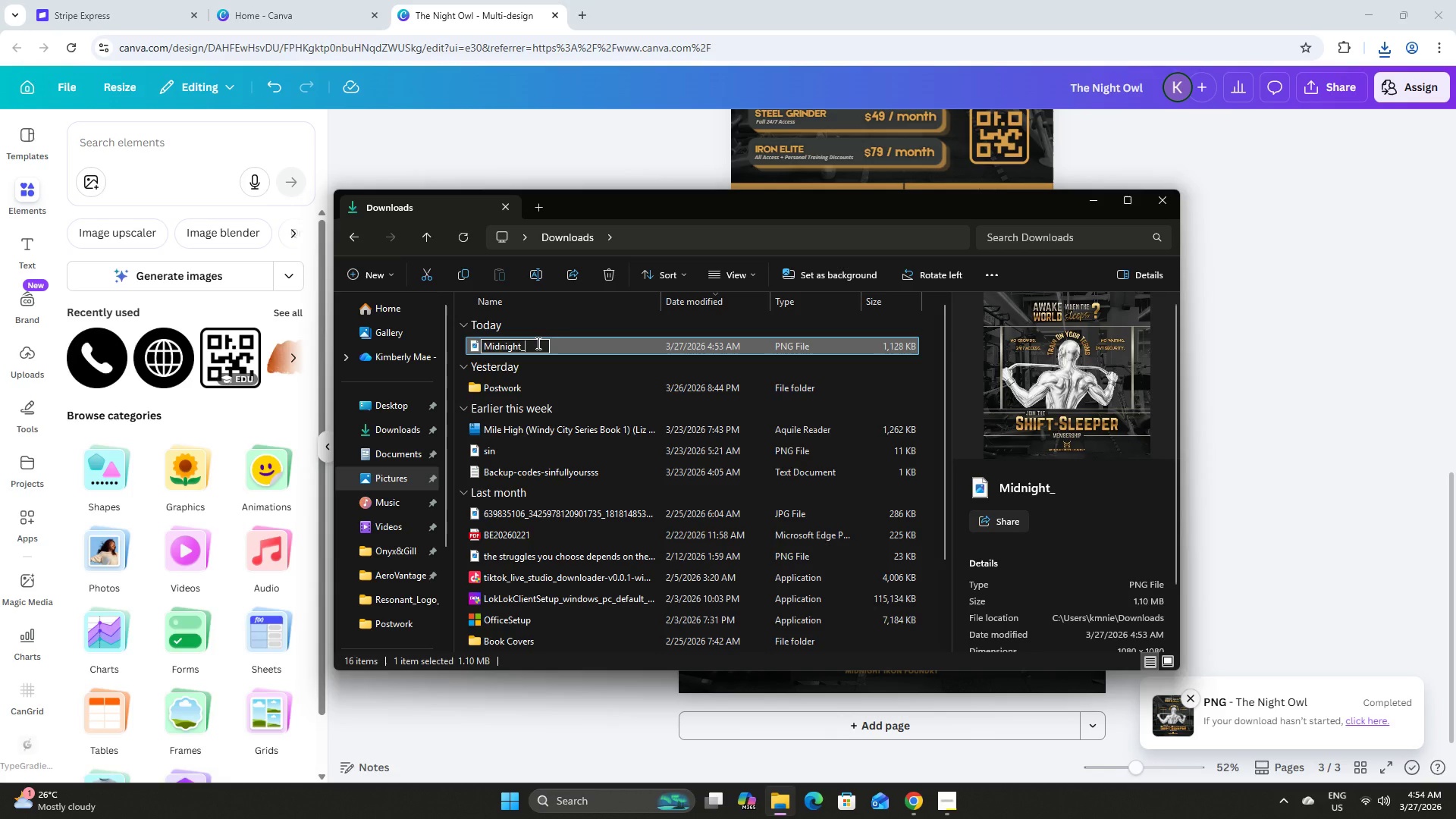 
type(Recruitment_Campaign_102)
key(Backspace)
type(80x1080)
 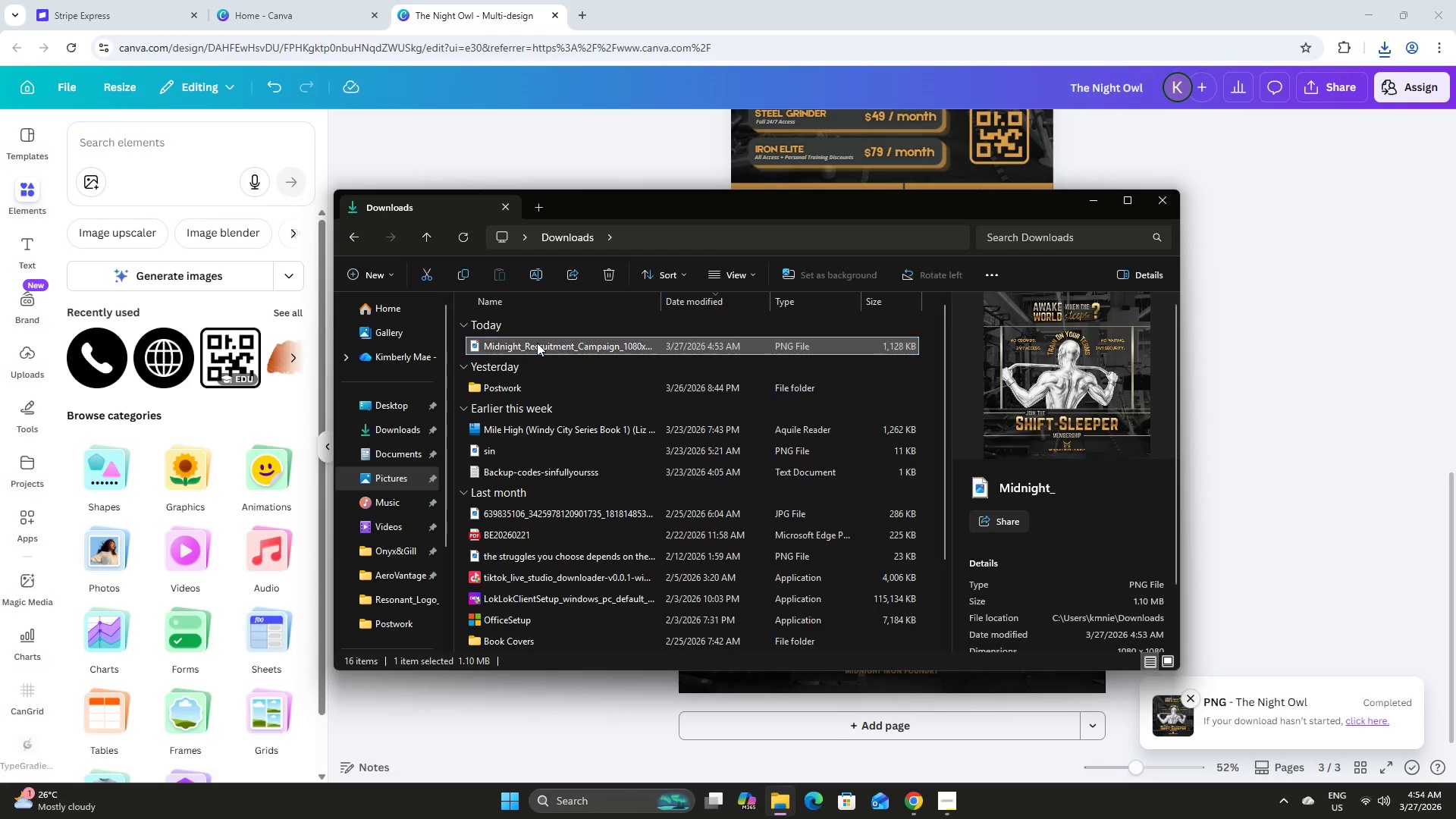 
 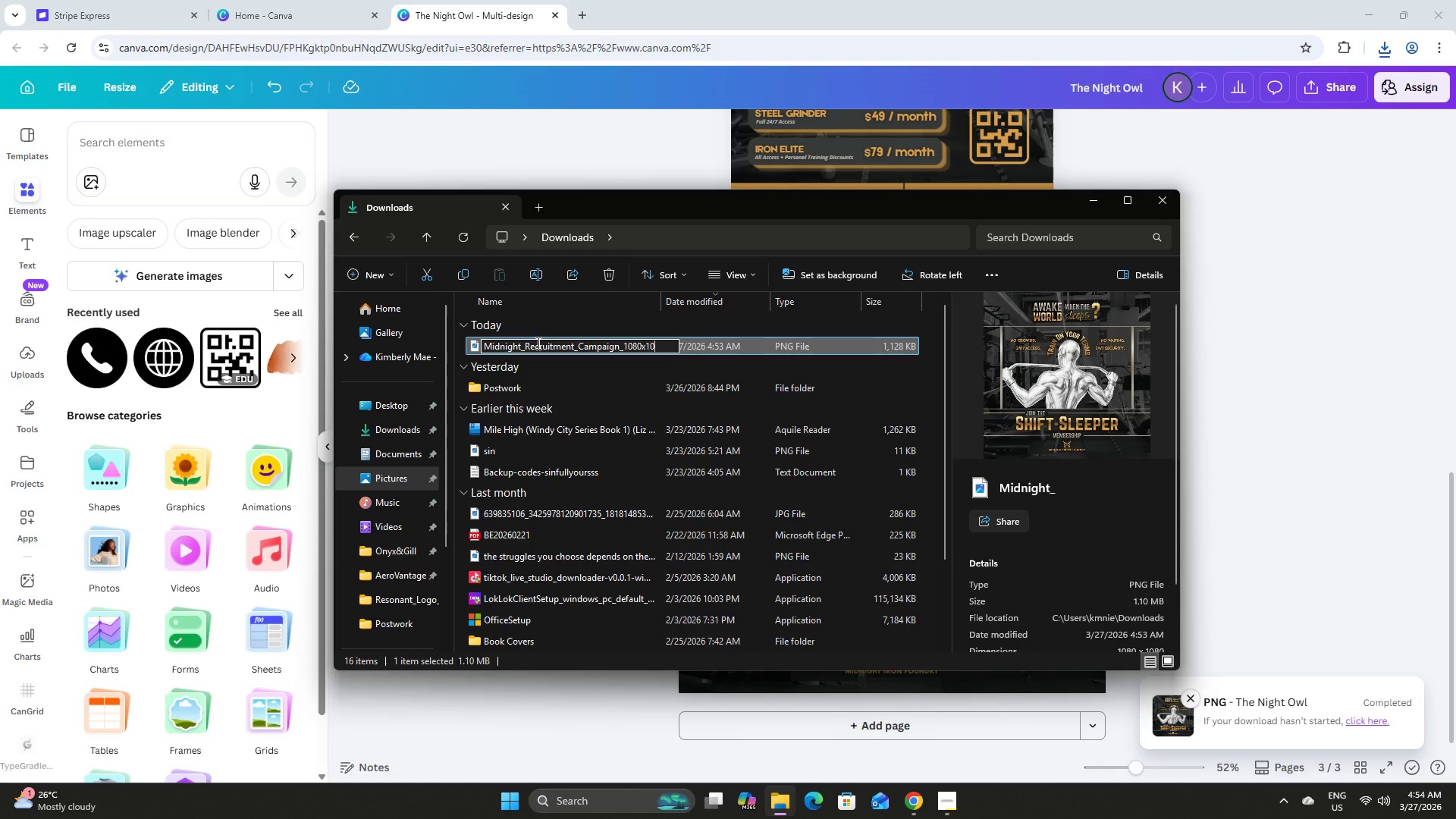 
key(Enter)
 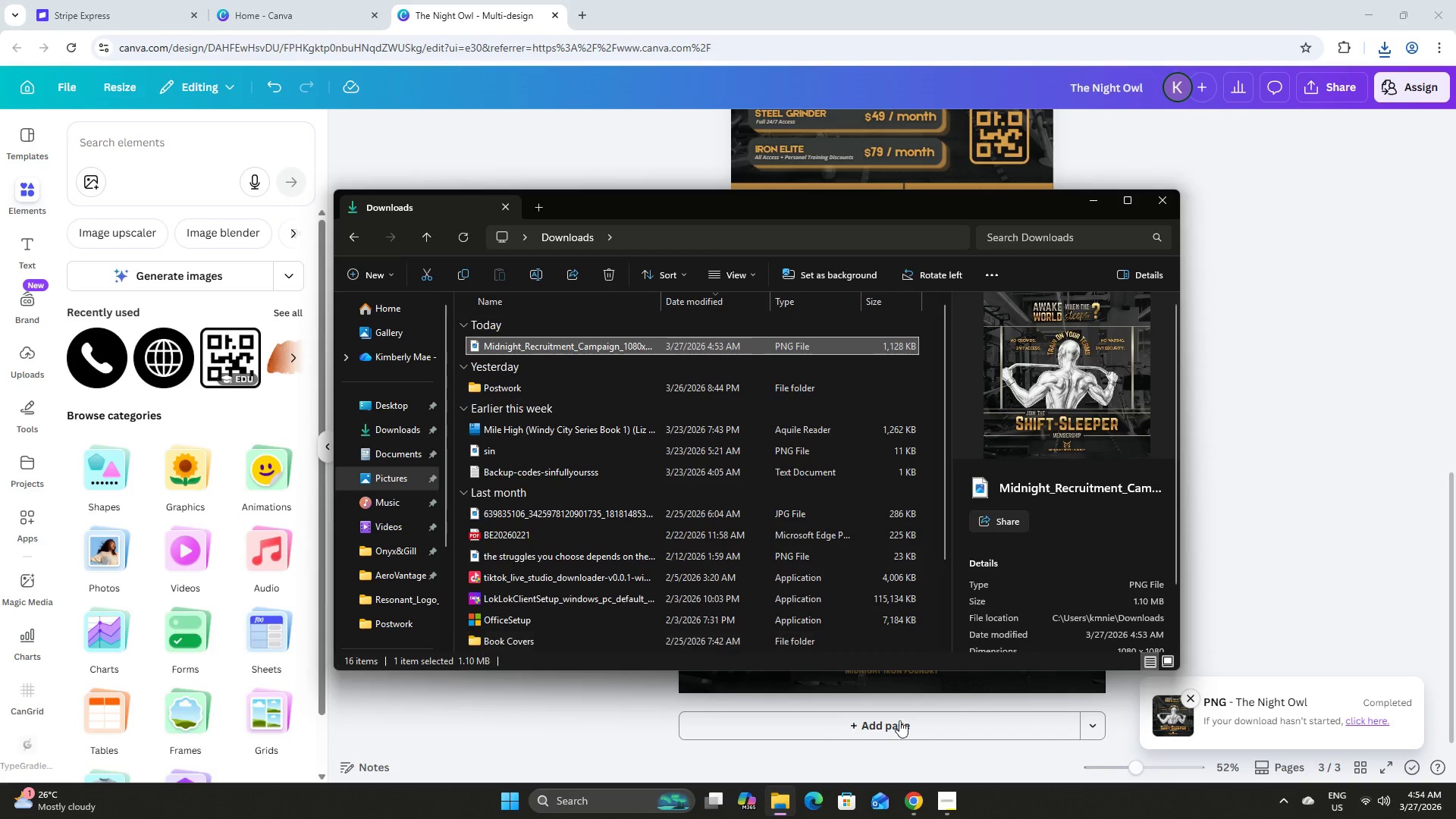 
left_click([944, 804])
 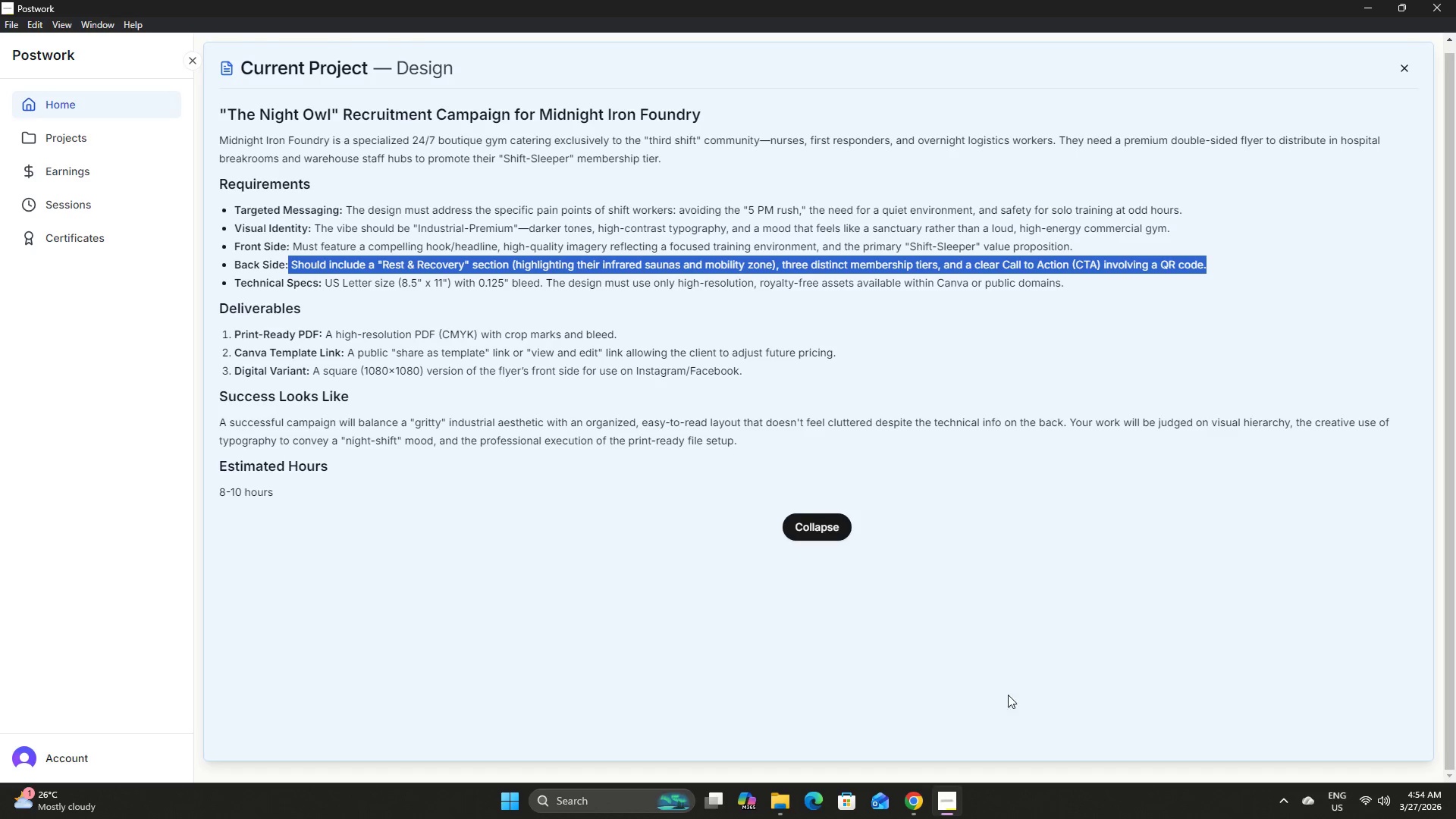 
wait(5.22)
 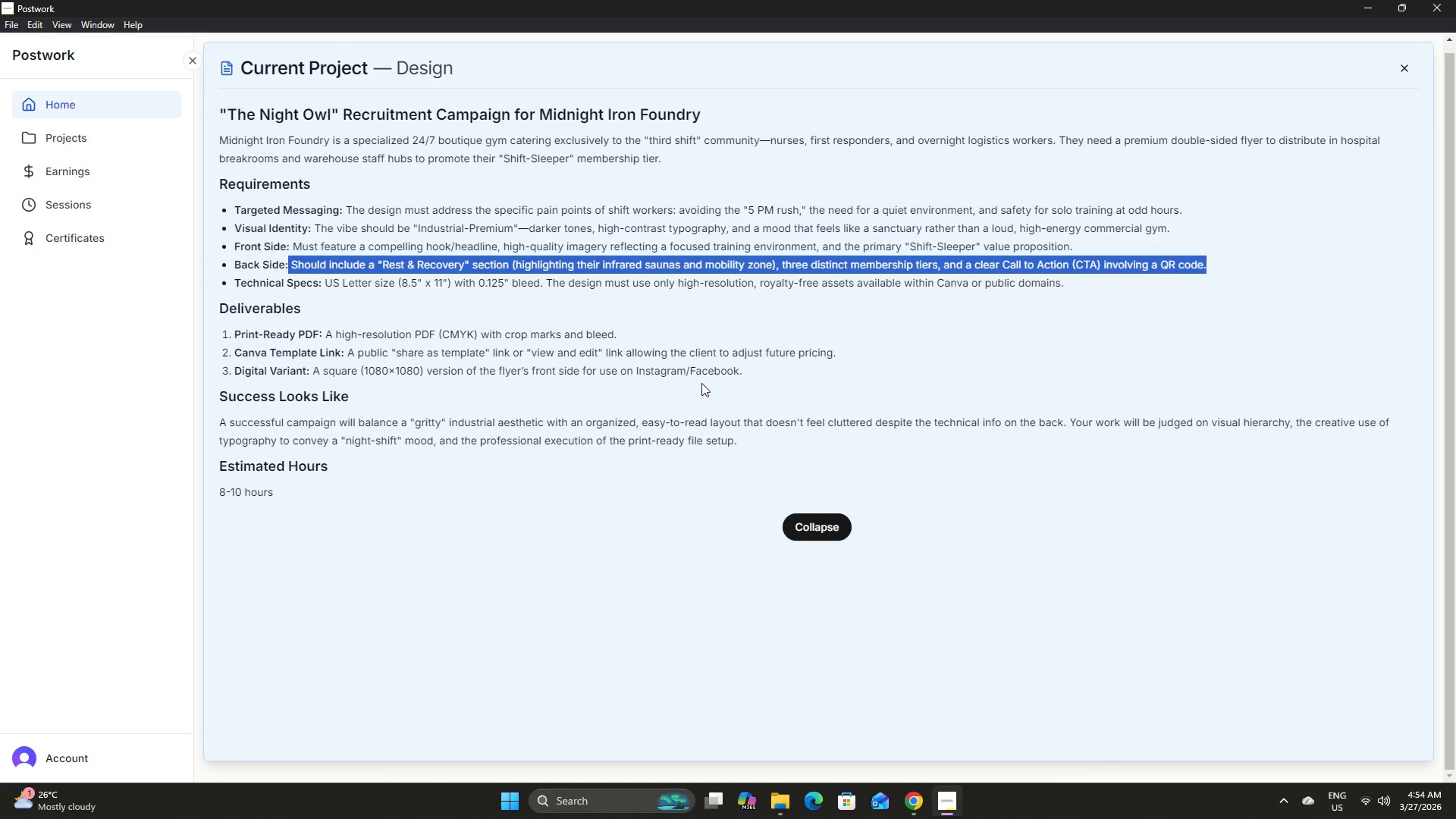 
left_click([1219, 375])
 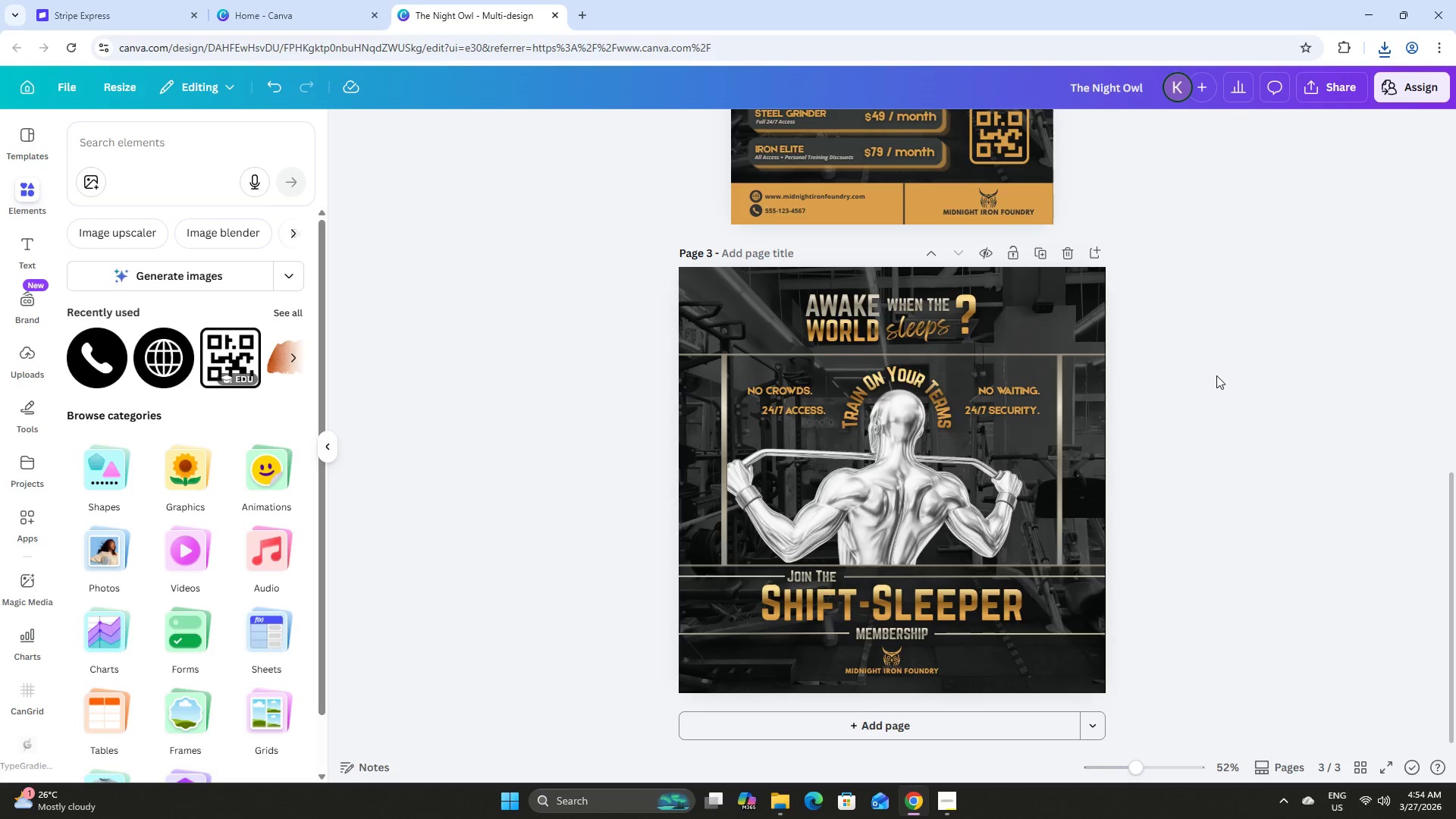 
scroll: coordinate [1216, 375], scroll_direction: up, amount: 19.0
 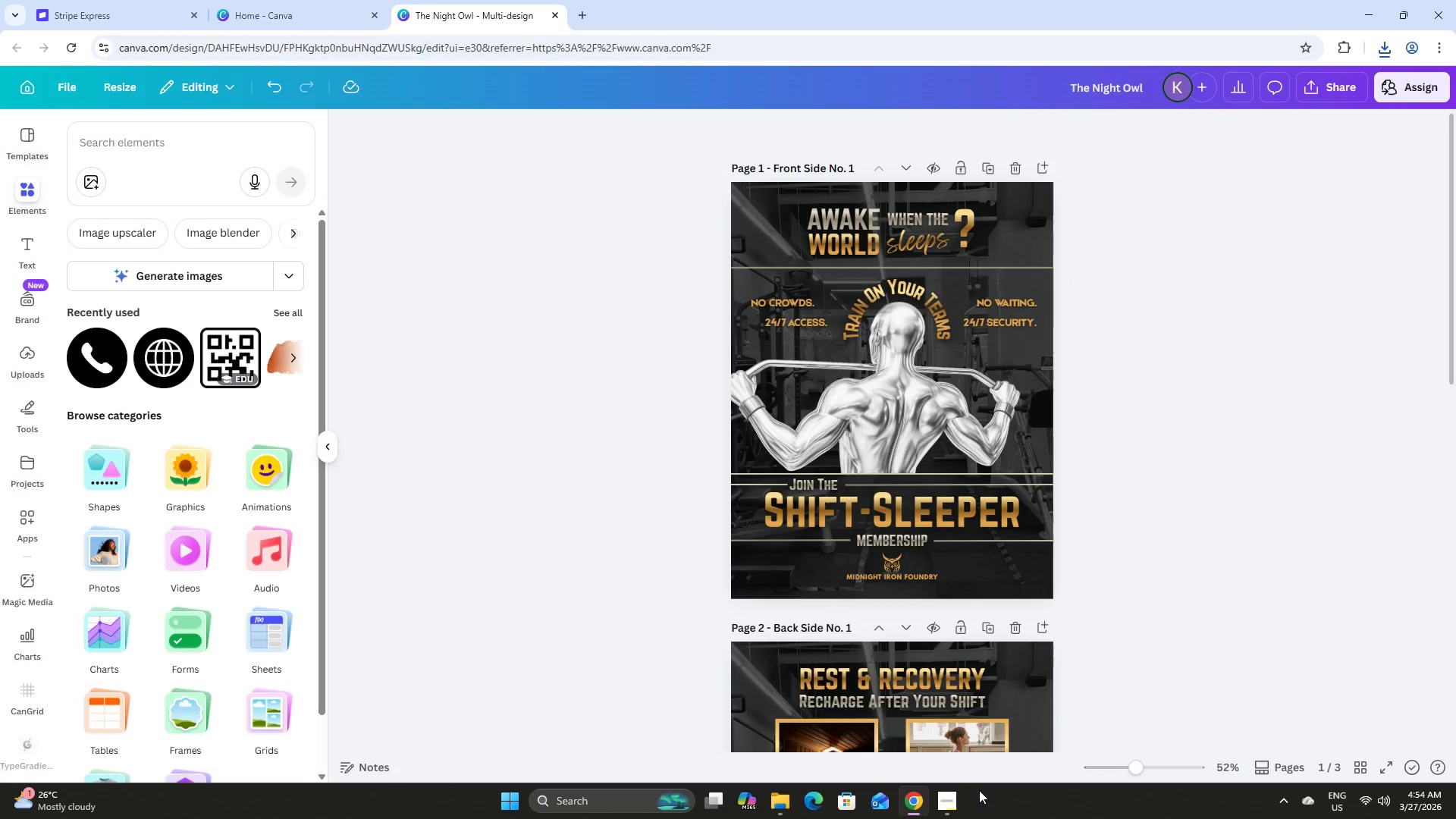 
left_click([953, 804])